 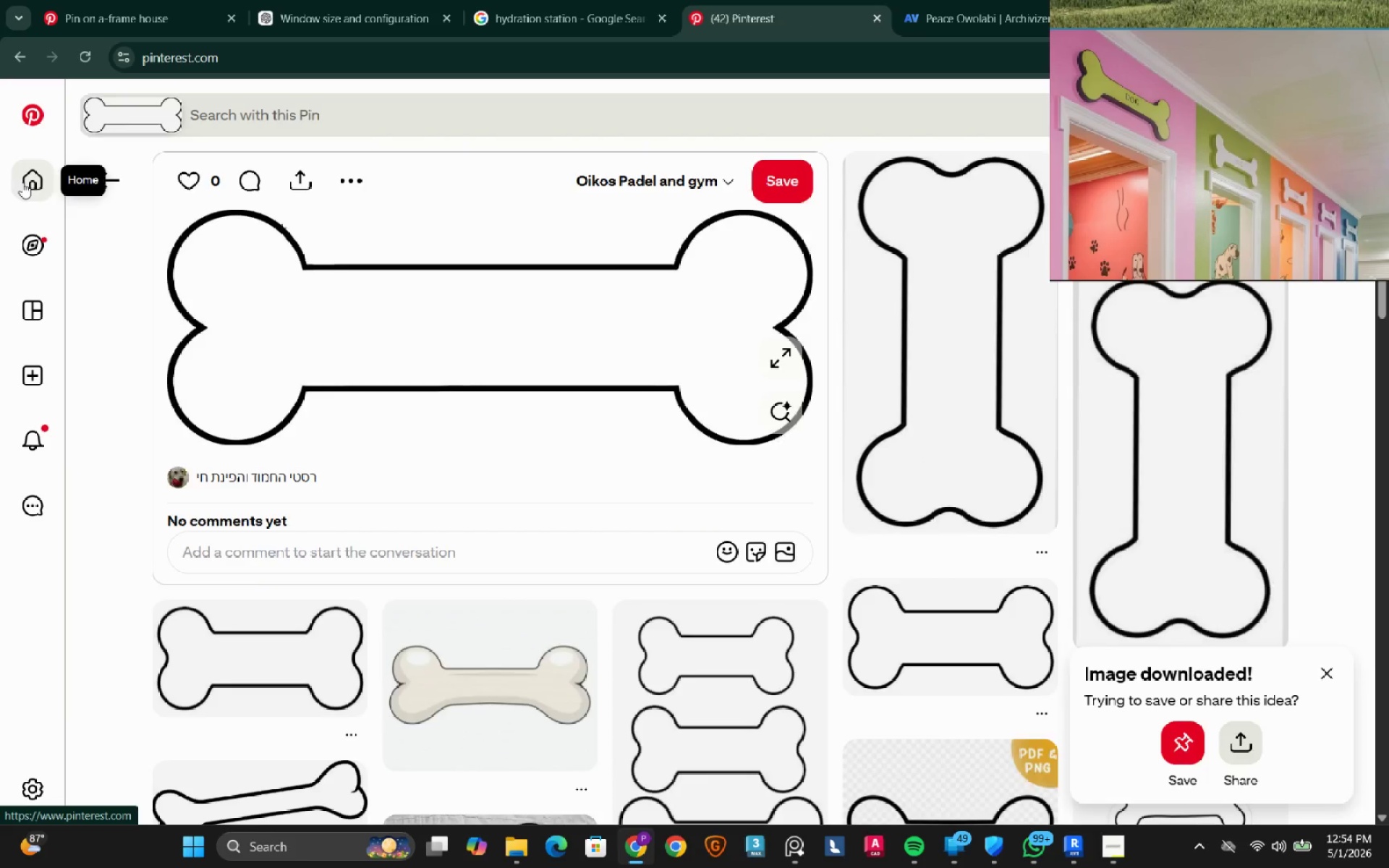 
left_click([263, 97])
 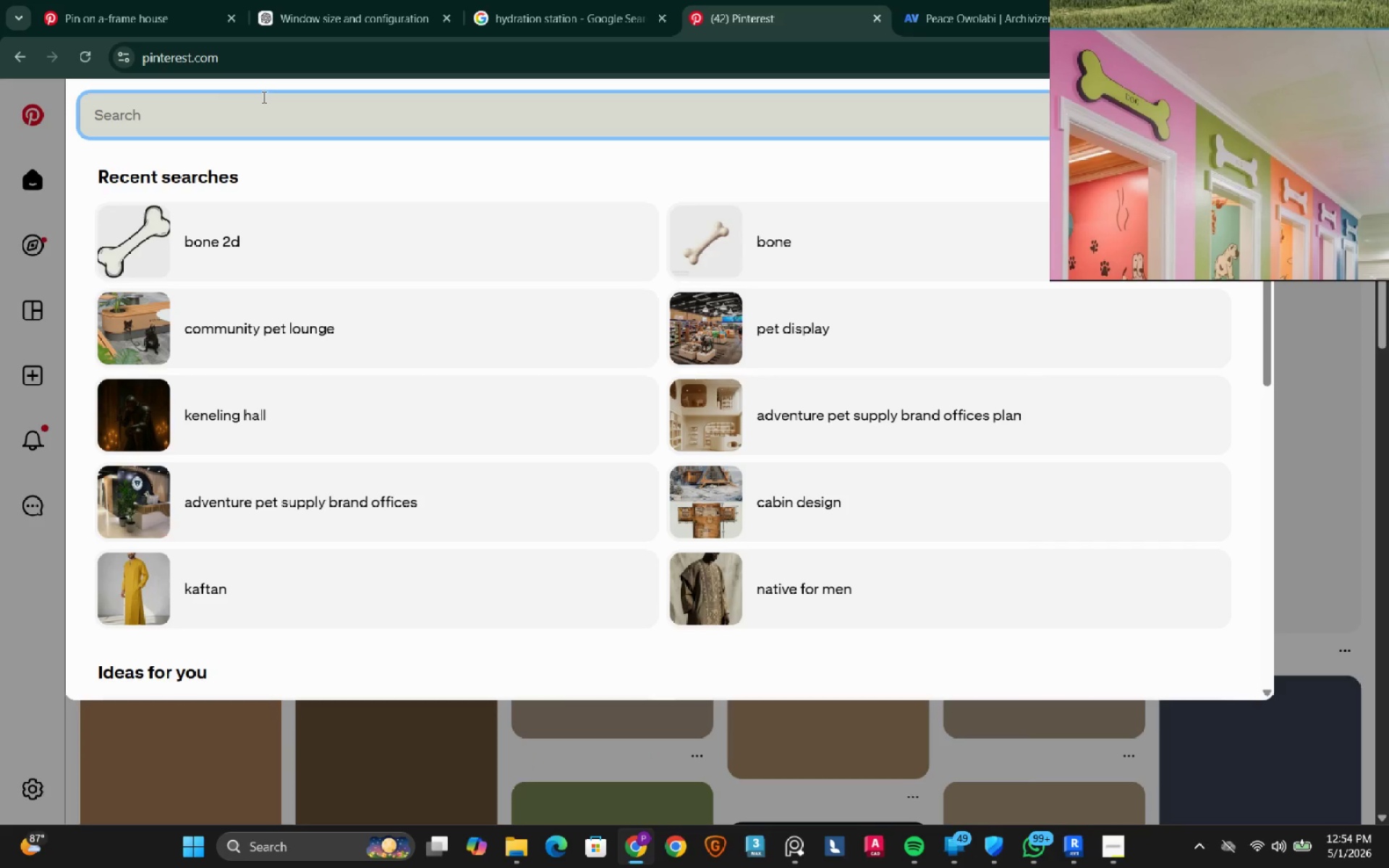 
type(parrot store)
 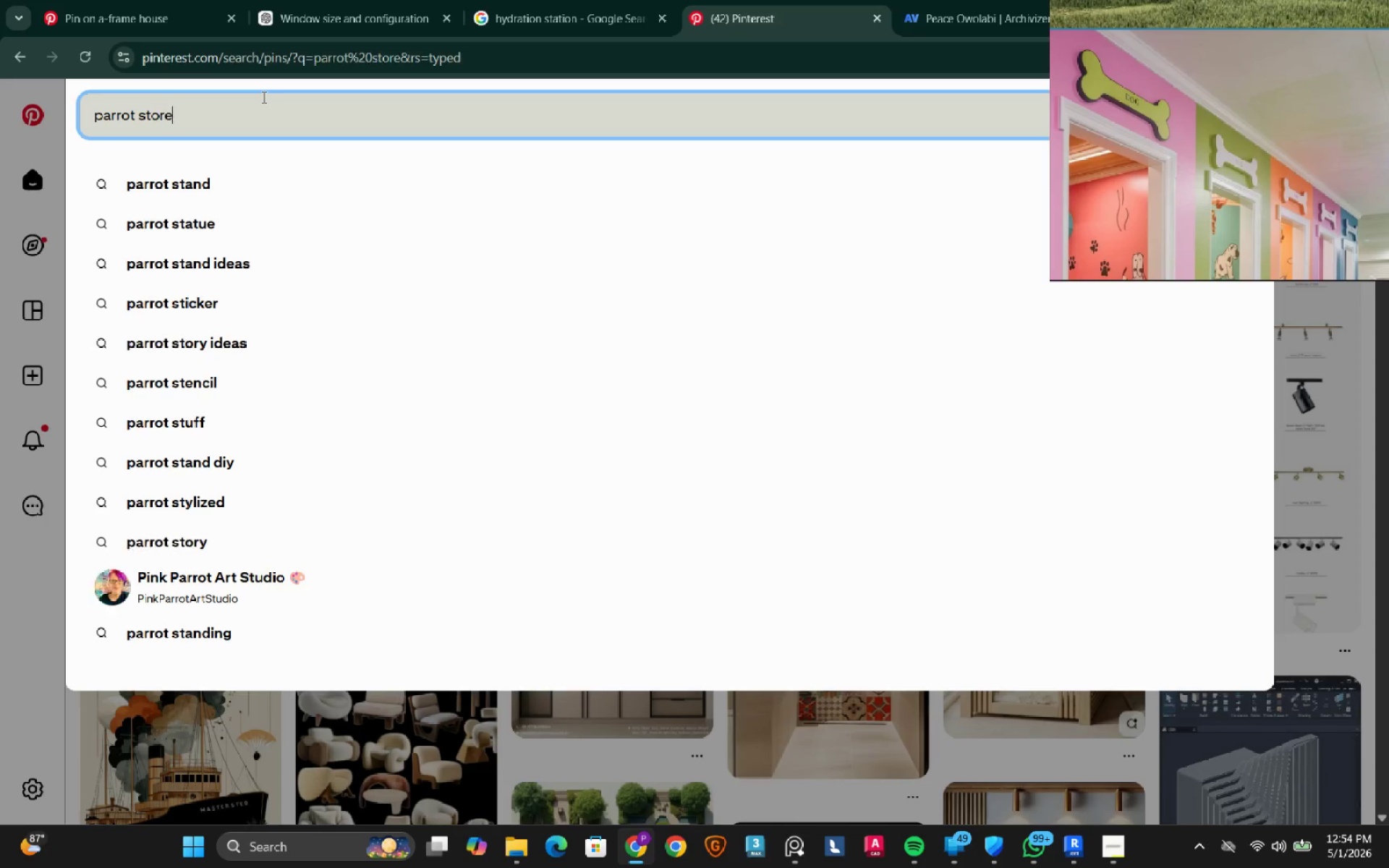 
key(Enter)
 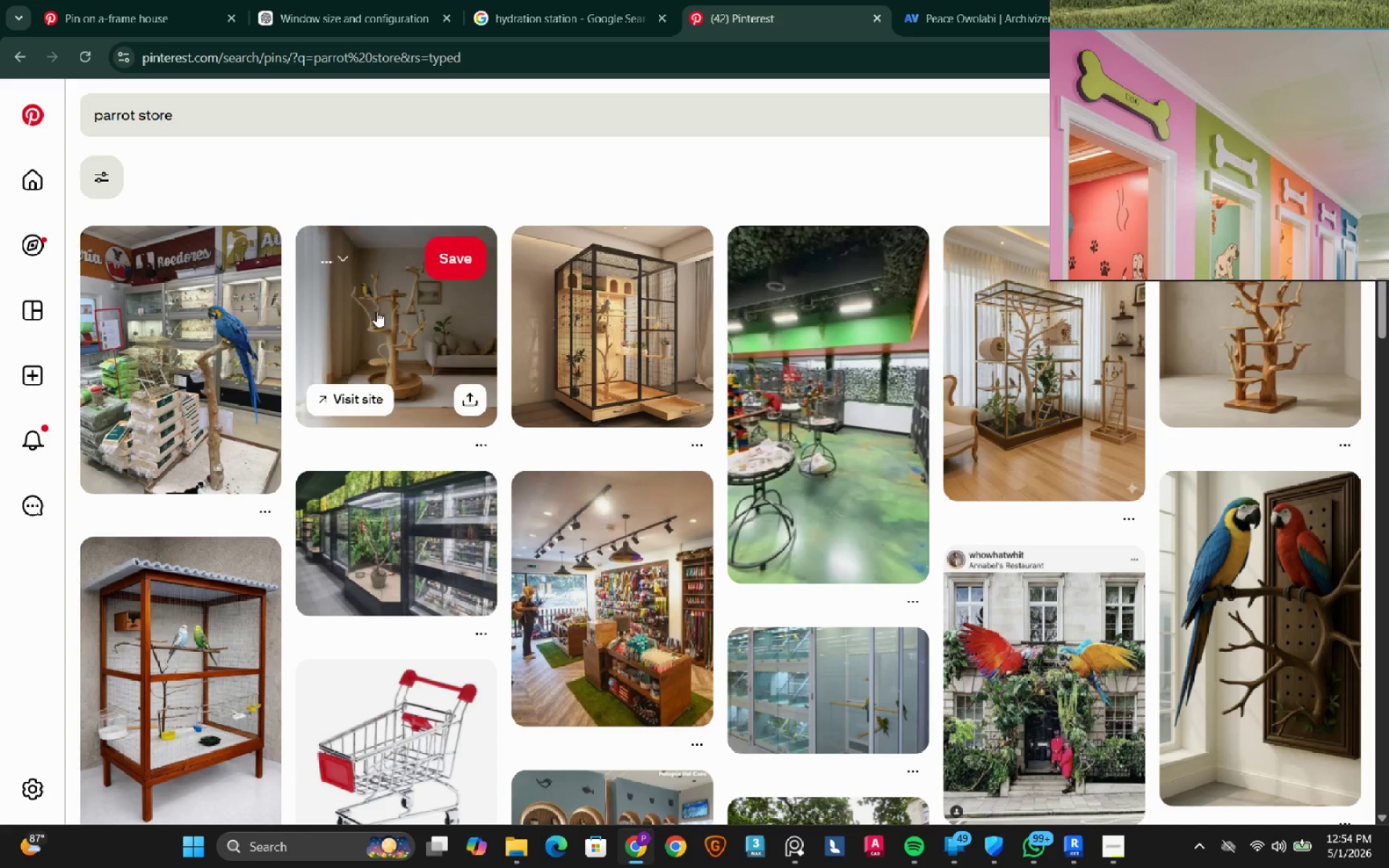 
scroll: coordinate [339, 373], scroll_direction: down, amount: 10.0
 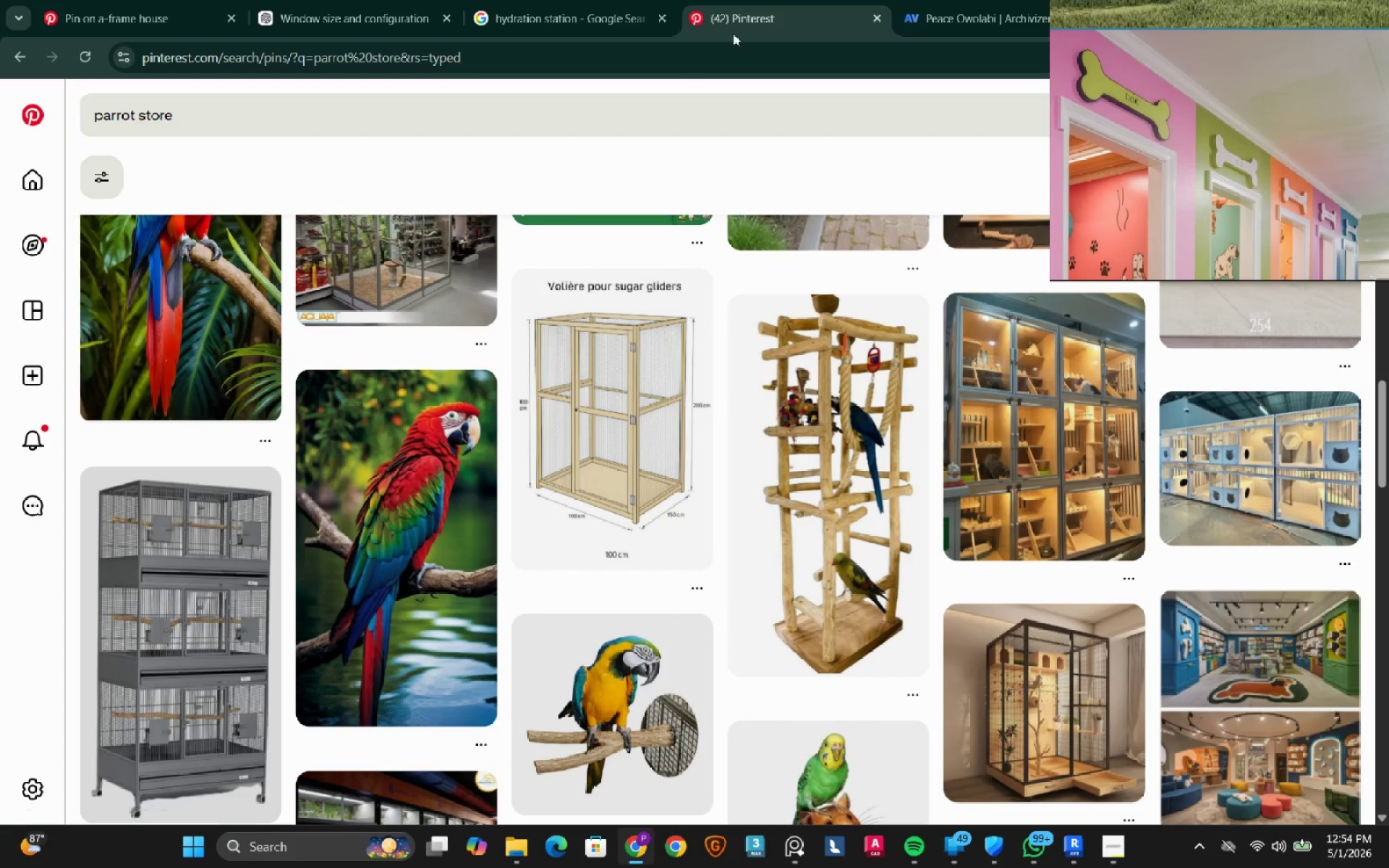 
left_click([1111, 850])